 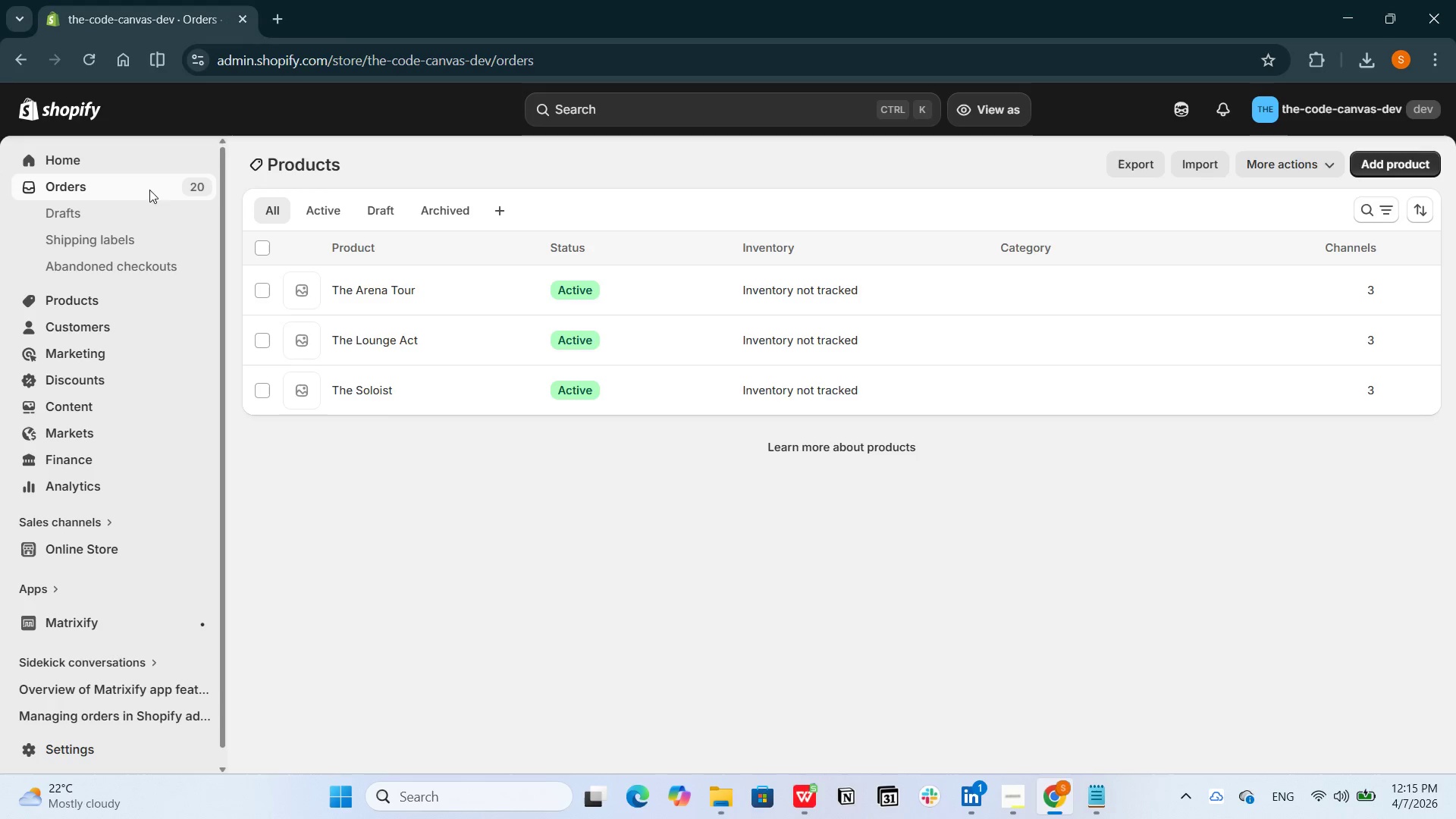 
left_click([1375, 163])
 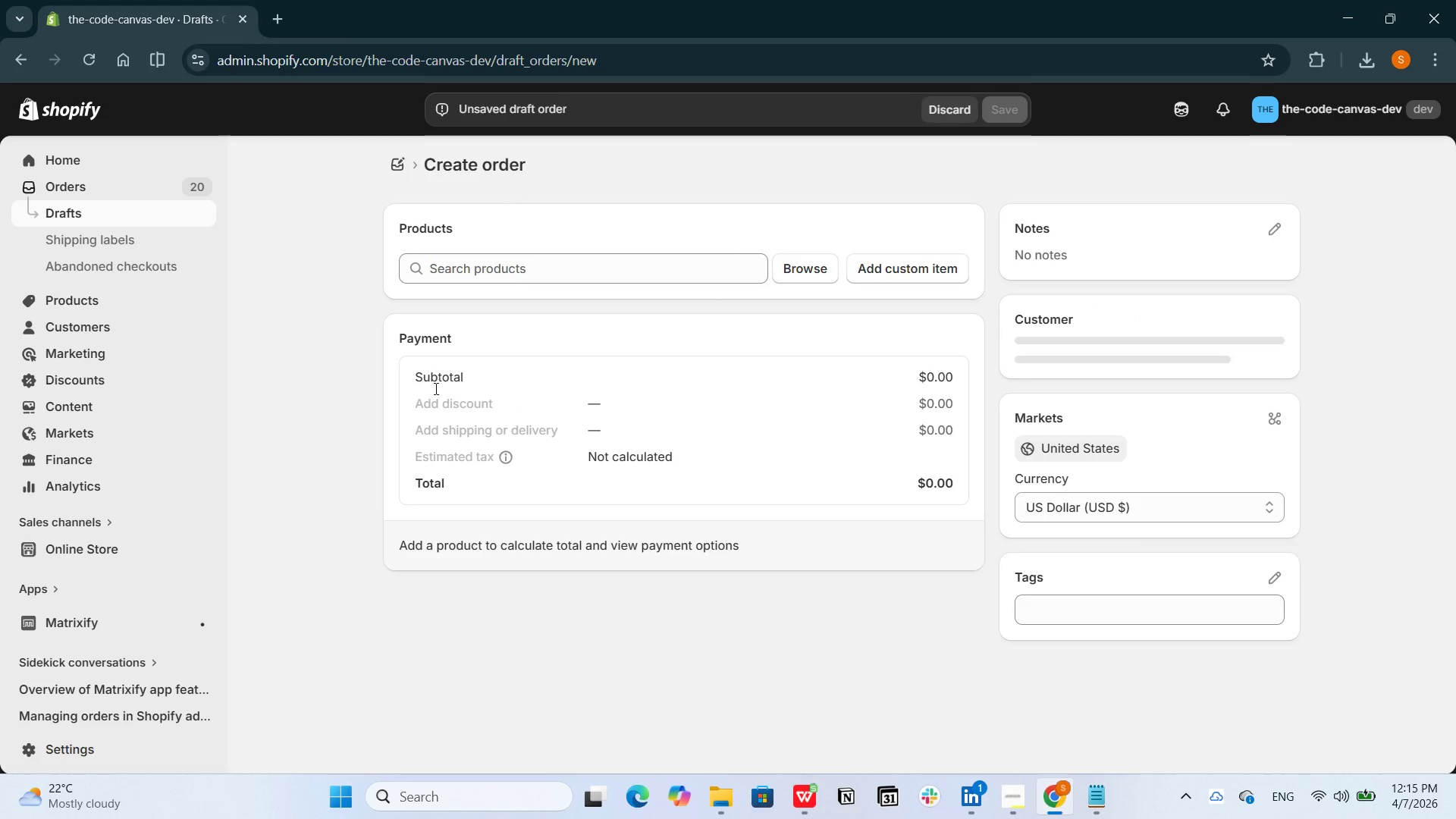 
left_click([795, 263])
 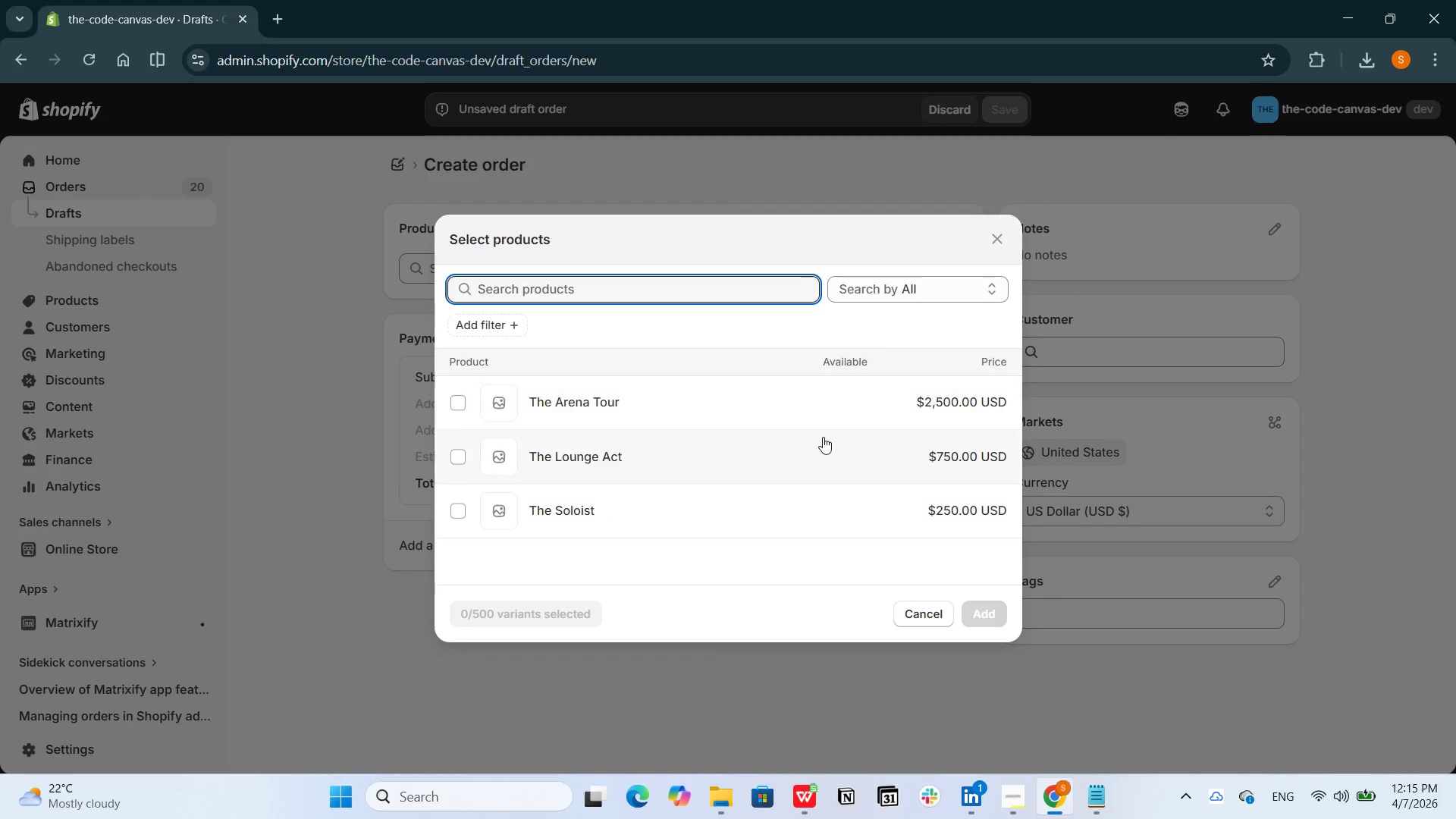 
left_click([995, 232])
 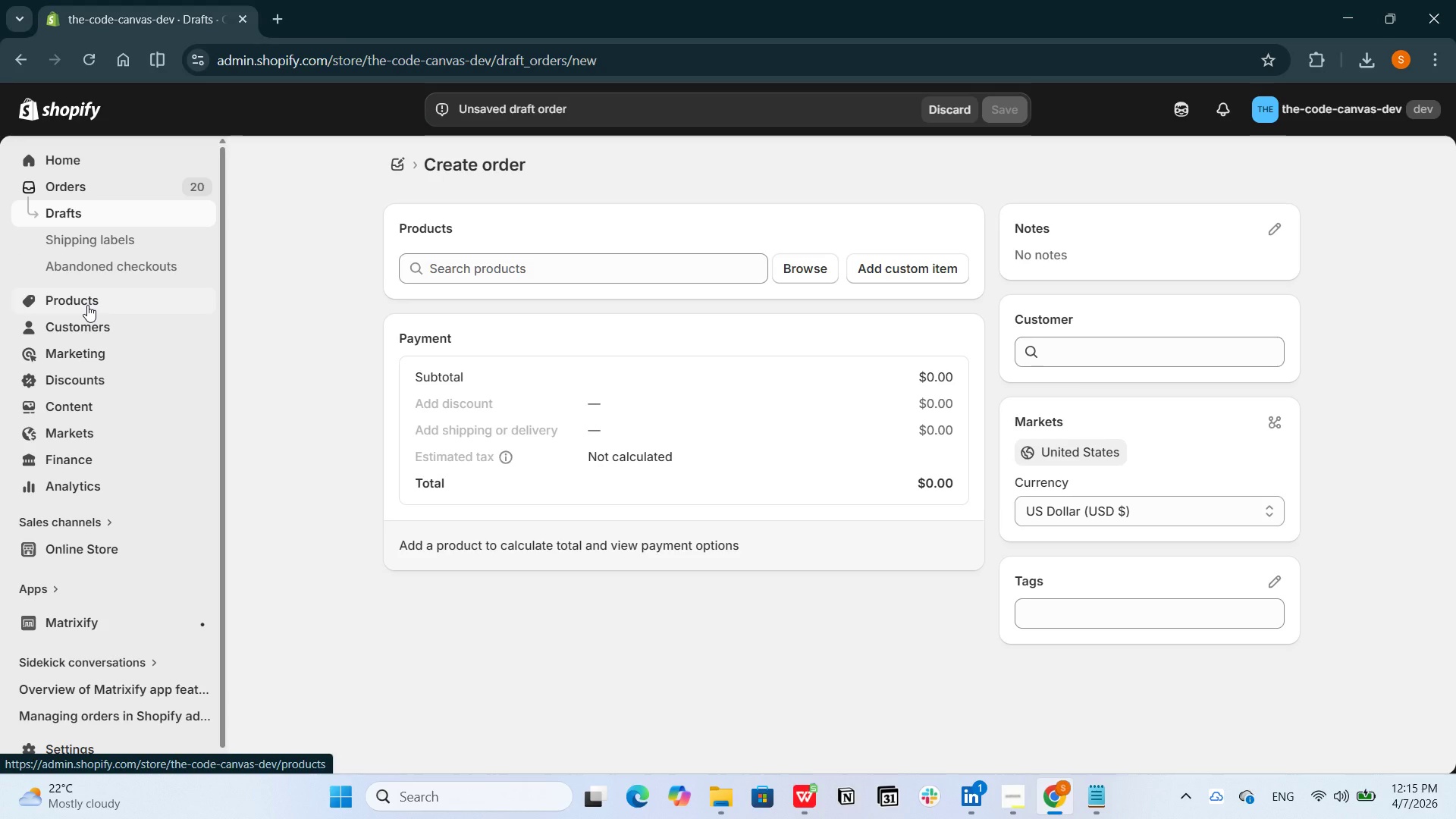 
wait(8.0)
 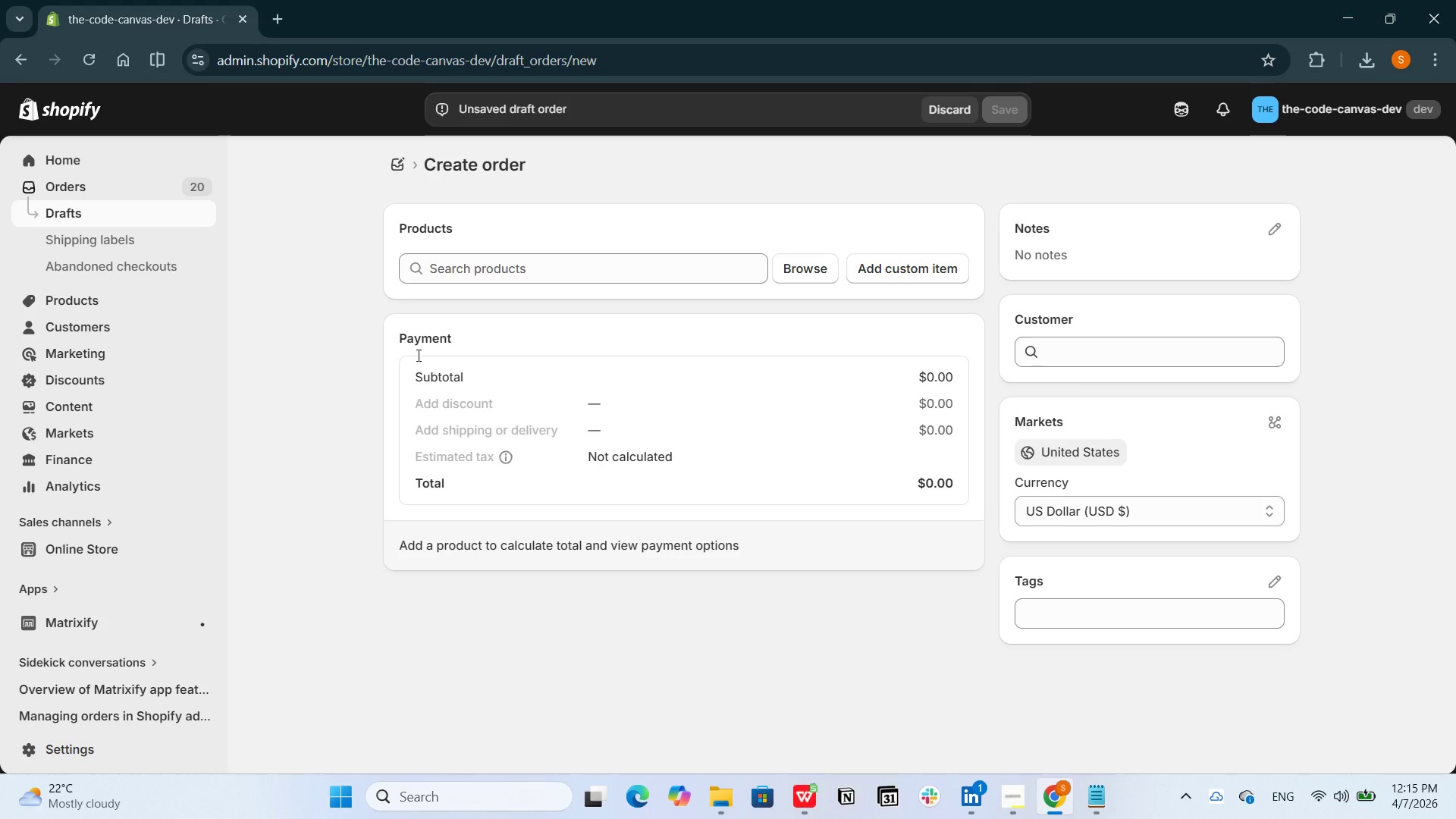 
left_click([87, 305])
 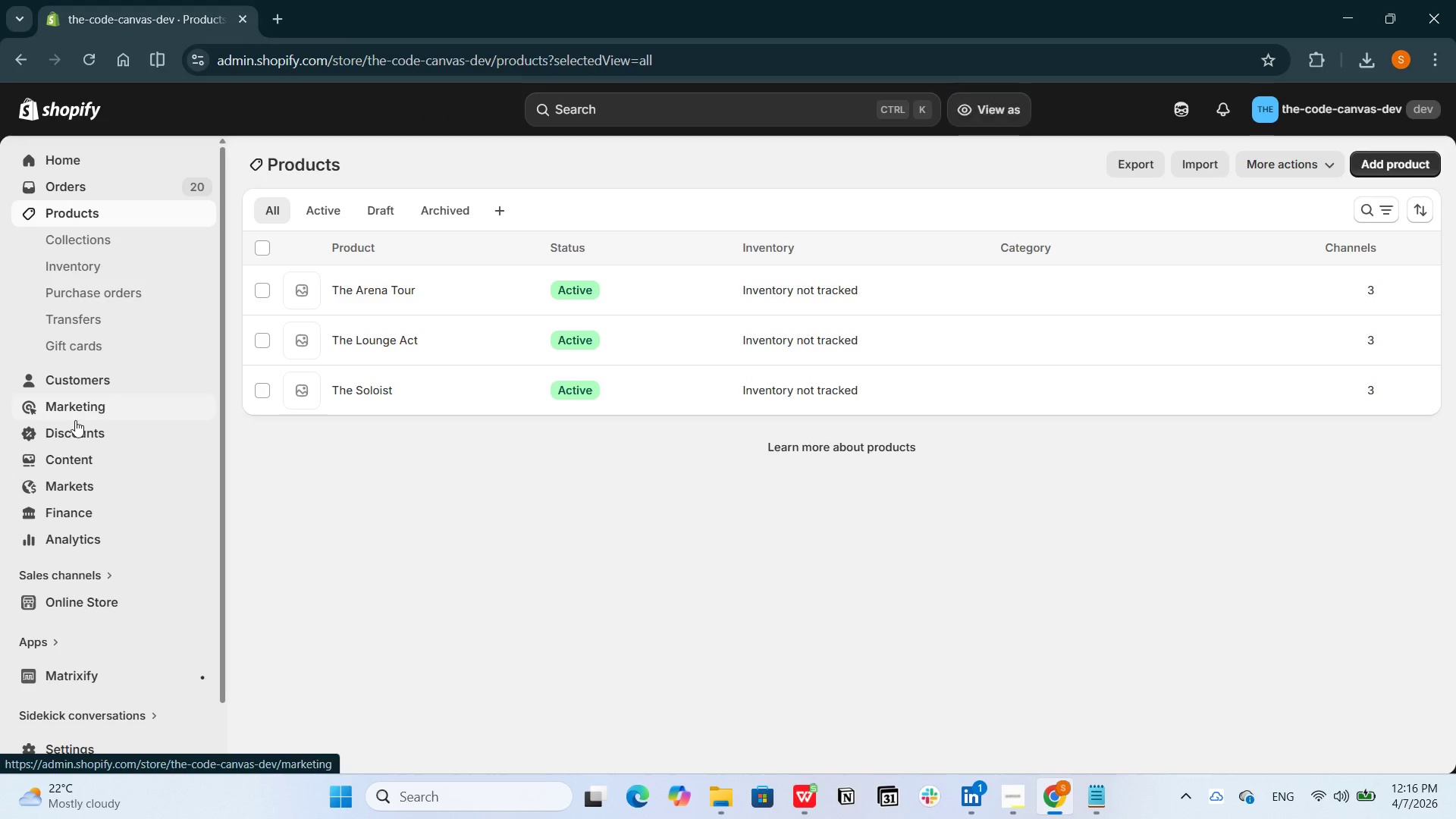 
left_click([71, 425])
 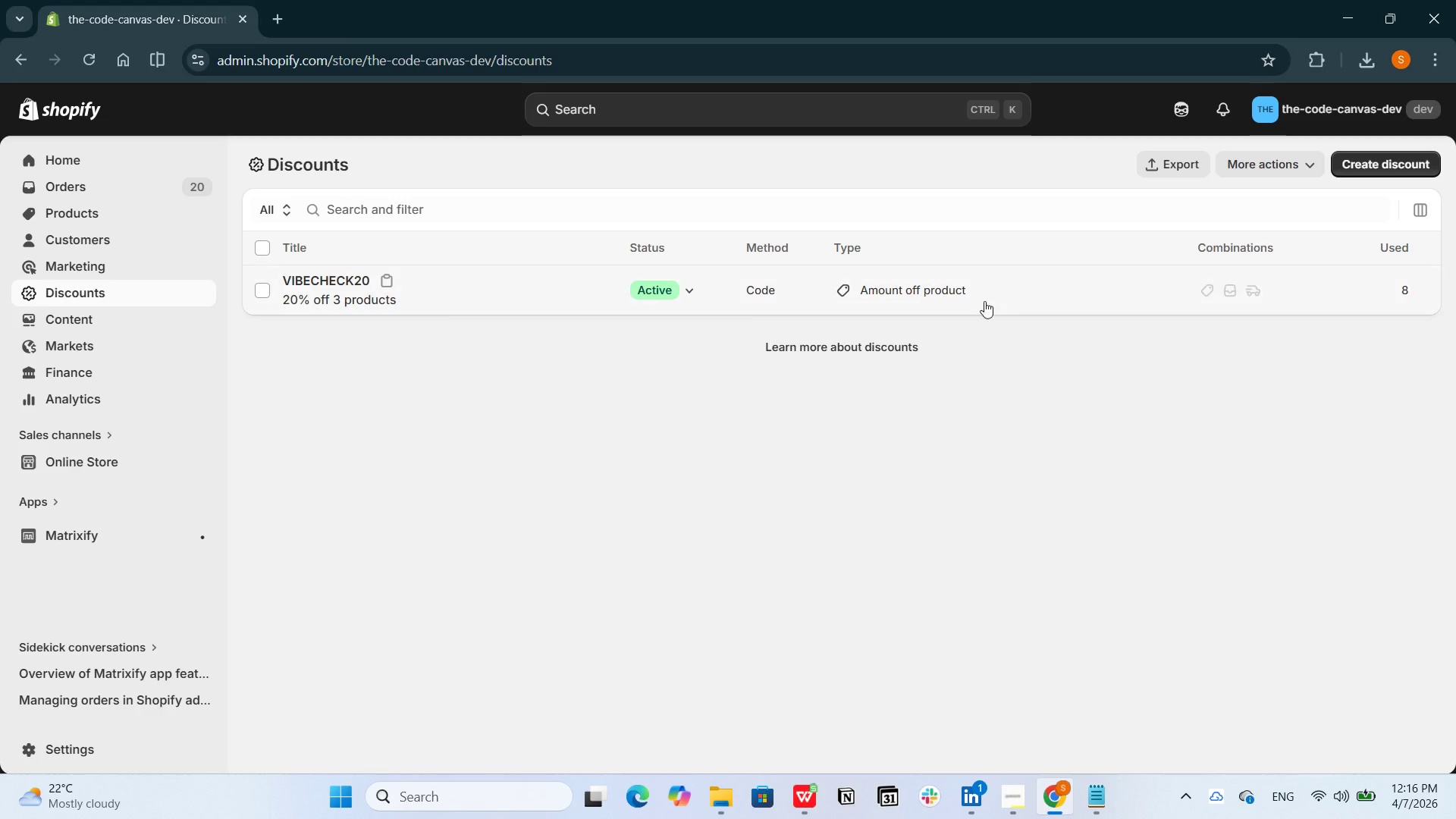 
left_click([1368, 176])
 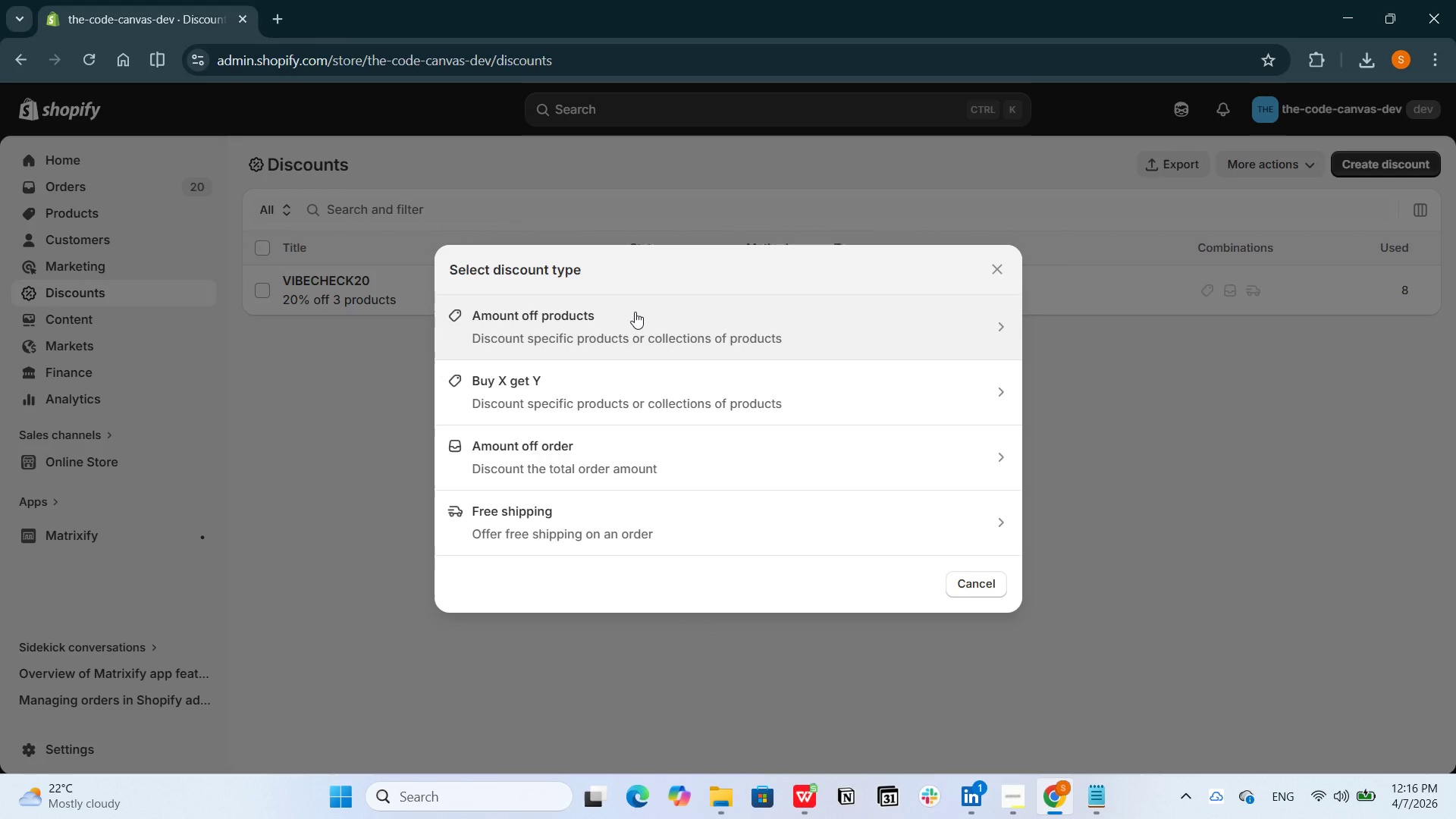 
left_click([635, 312])
 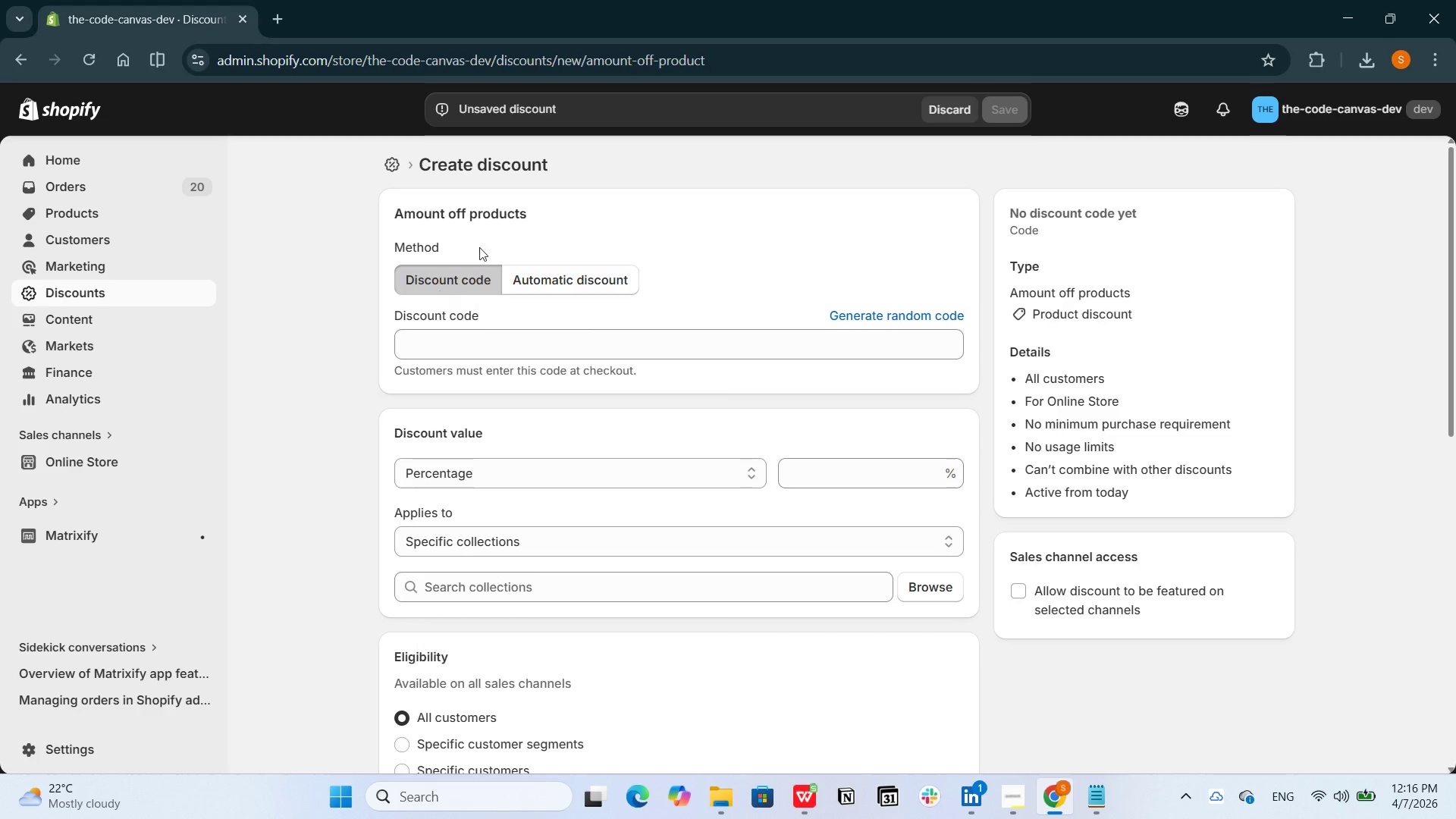 
double_click([457, 342])
 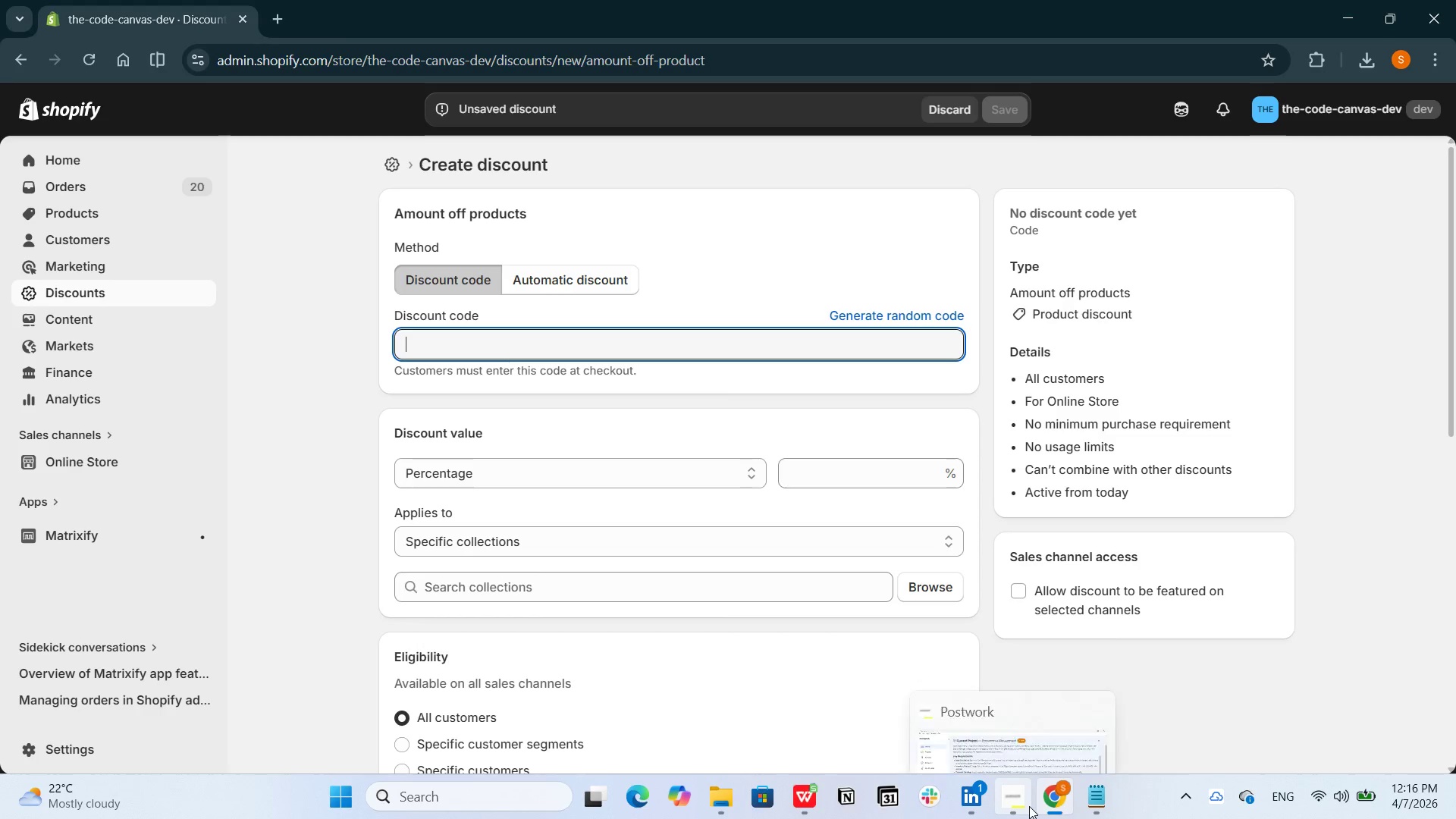 
left_click([1020, 725])